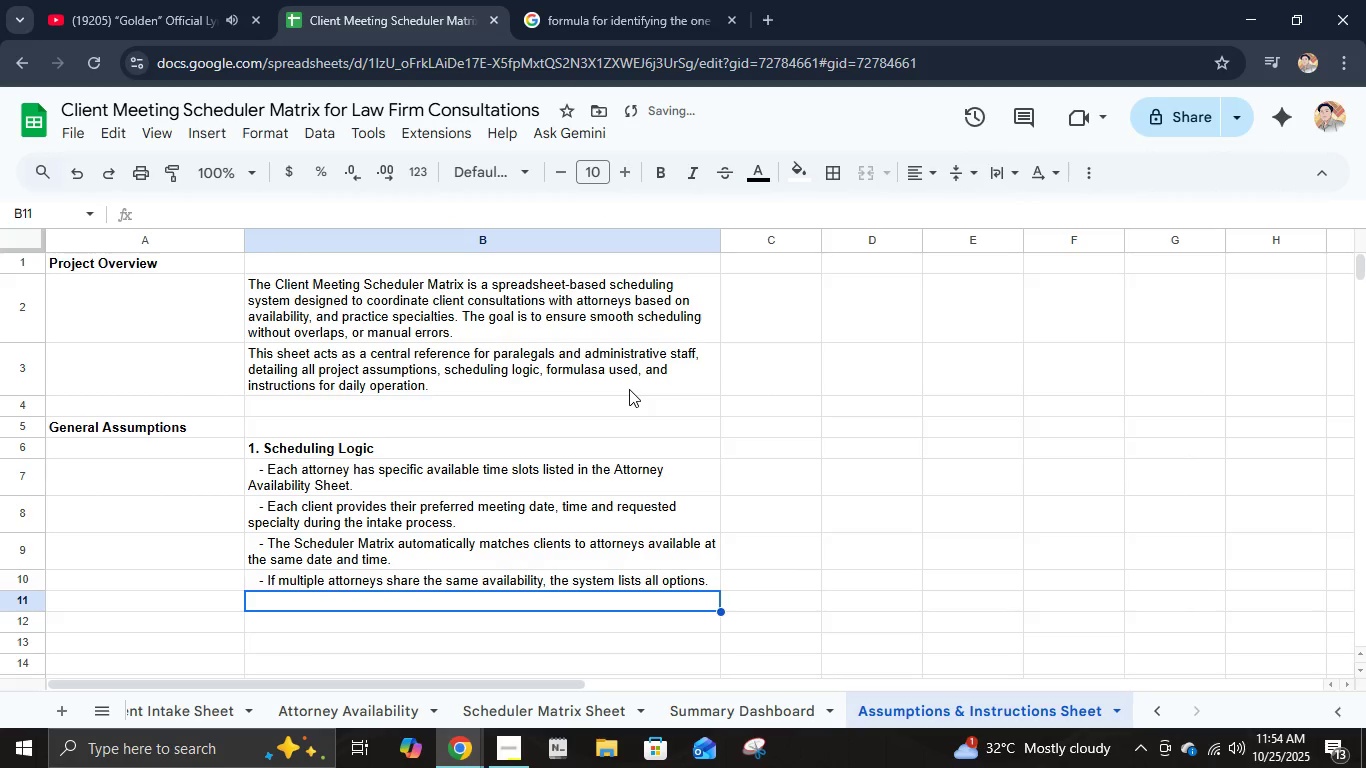 
type(   - I )
key(Backspace)
type(f no attornet)
key(Backspace)
type(y is available )
key(Backspace)
type(, )
 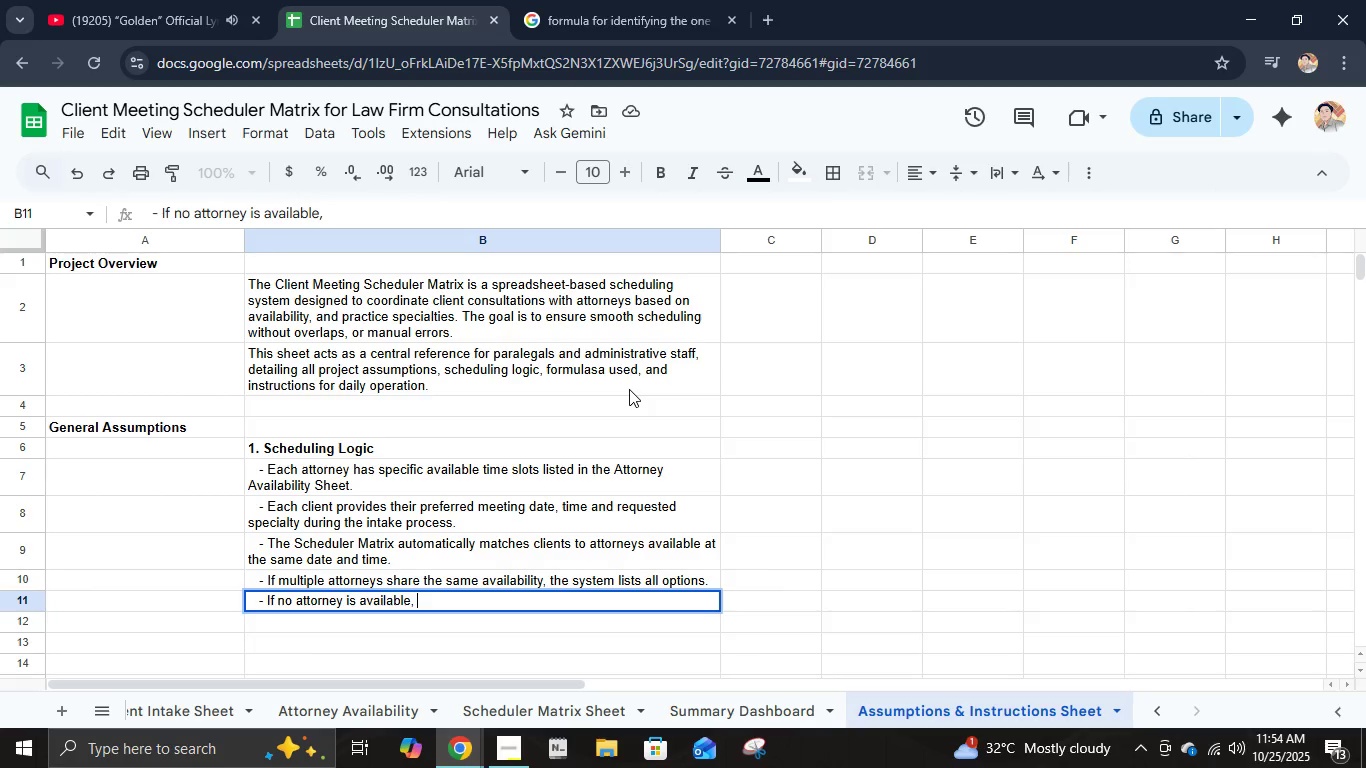 
key(Control+ControlLeft)
 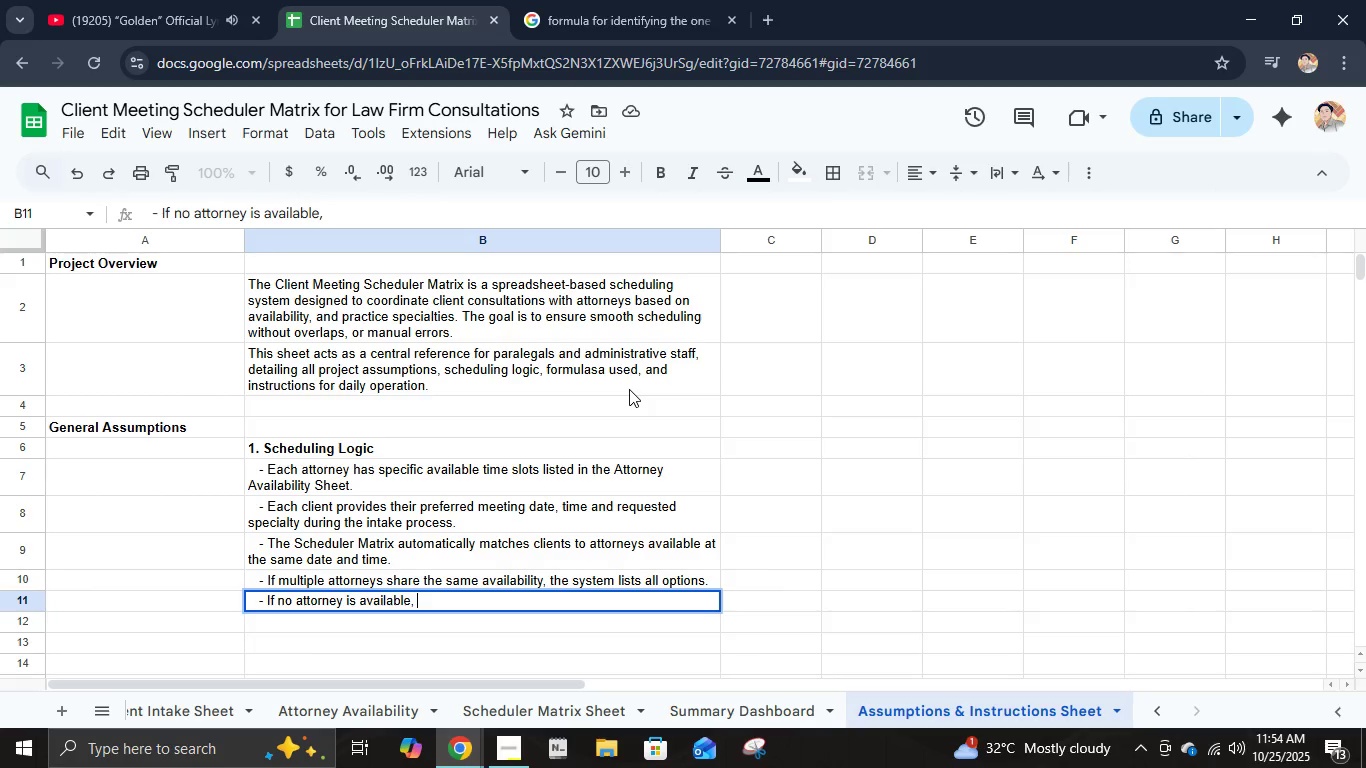 
type("No Available Ato)
key(Backspace)
type(torney" will appear automatically.)
 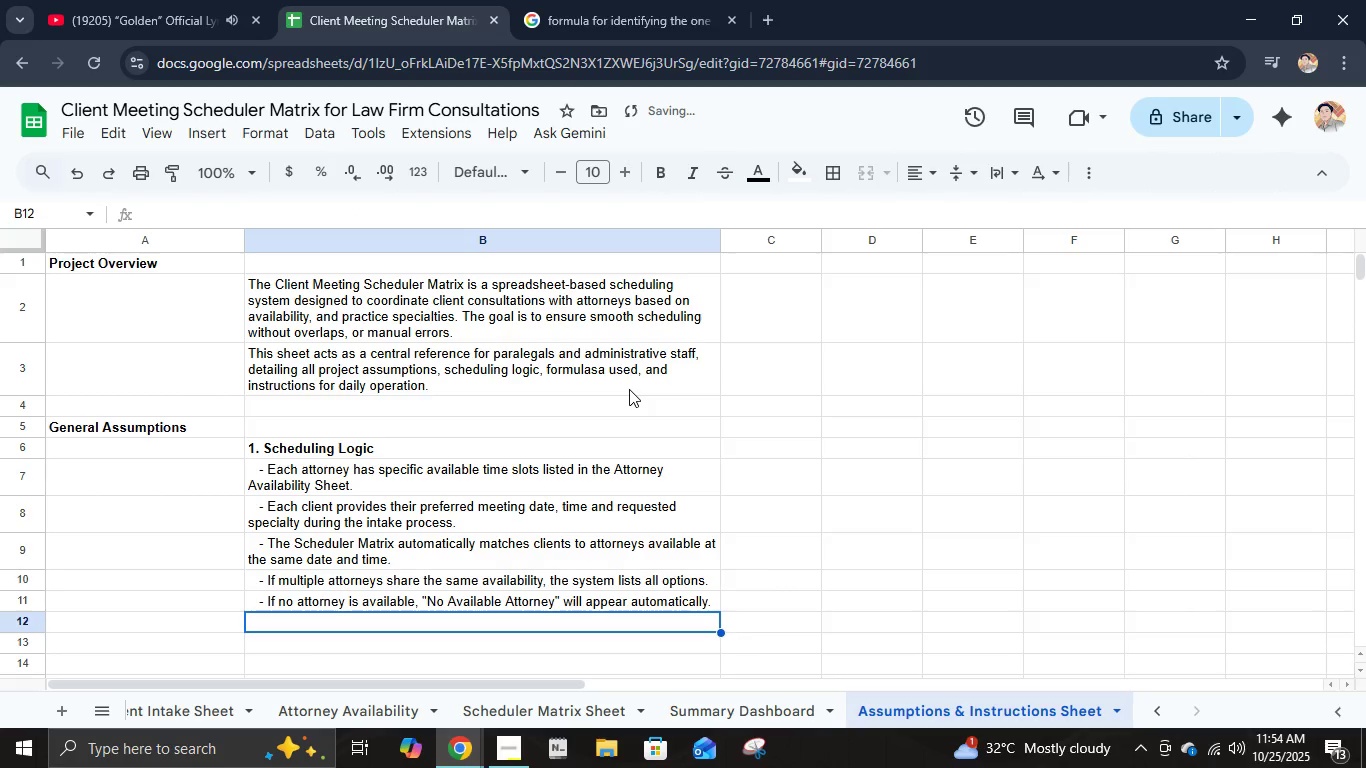 
 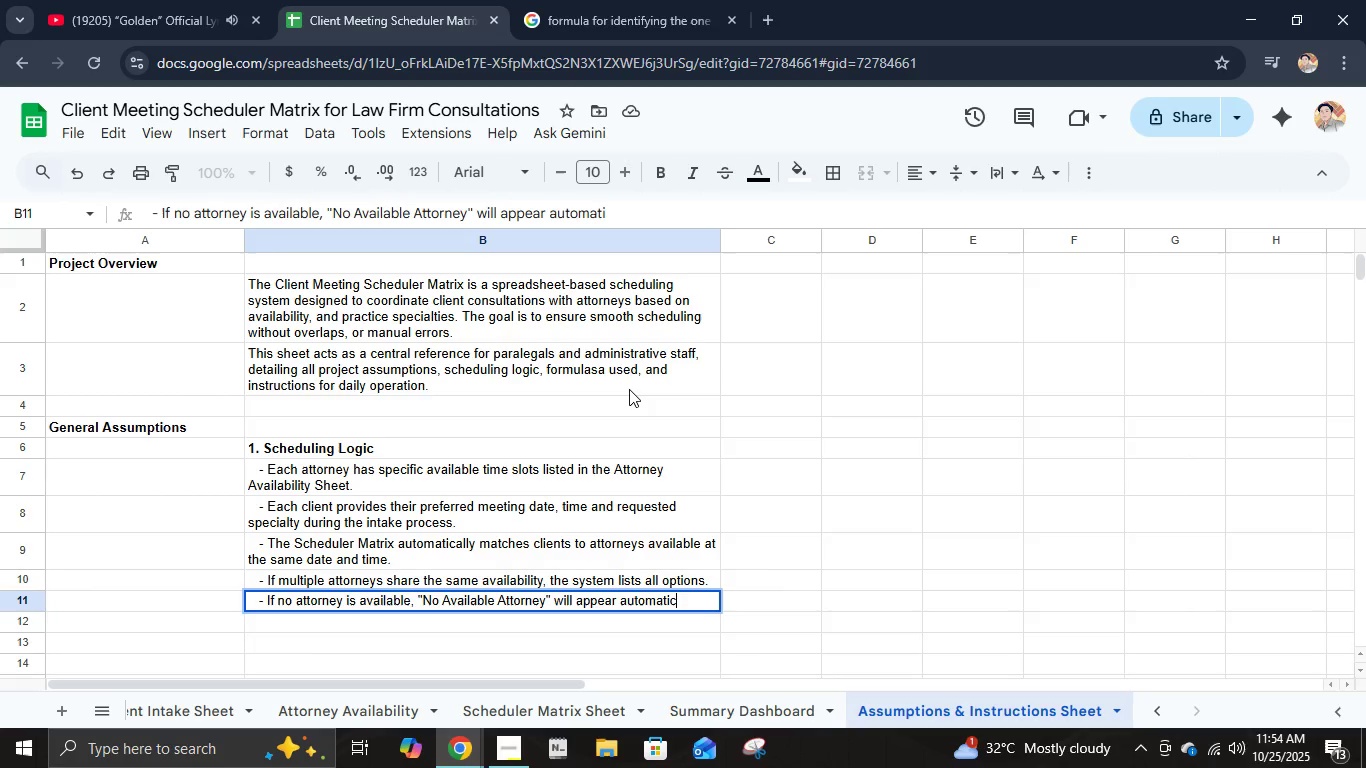 
key(Enter)
 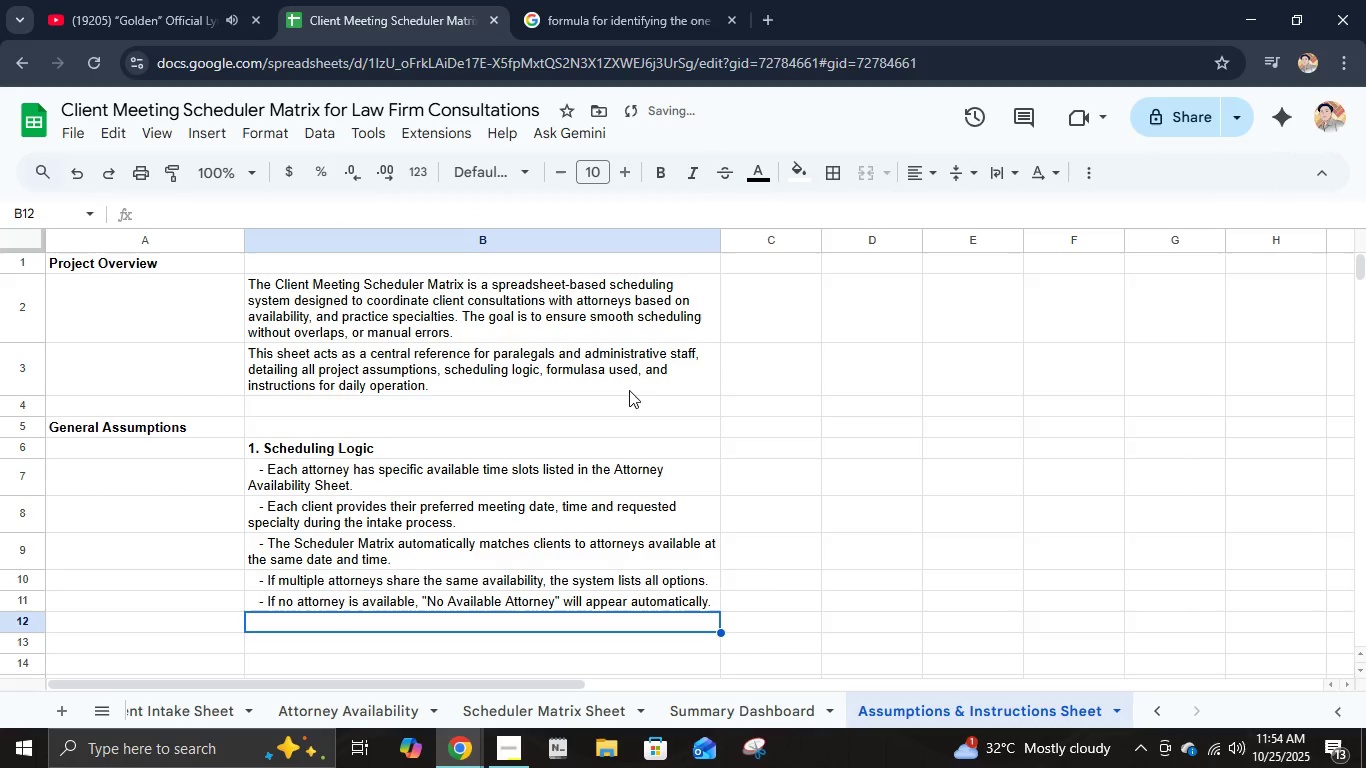 
scroll: coordinate [635, 404], scroll_direction: down, amount: 1.0
 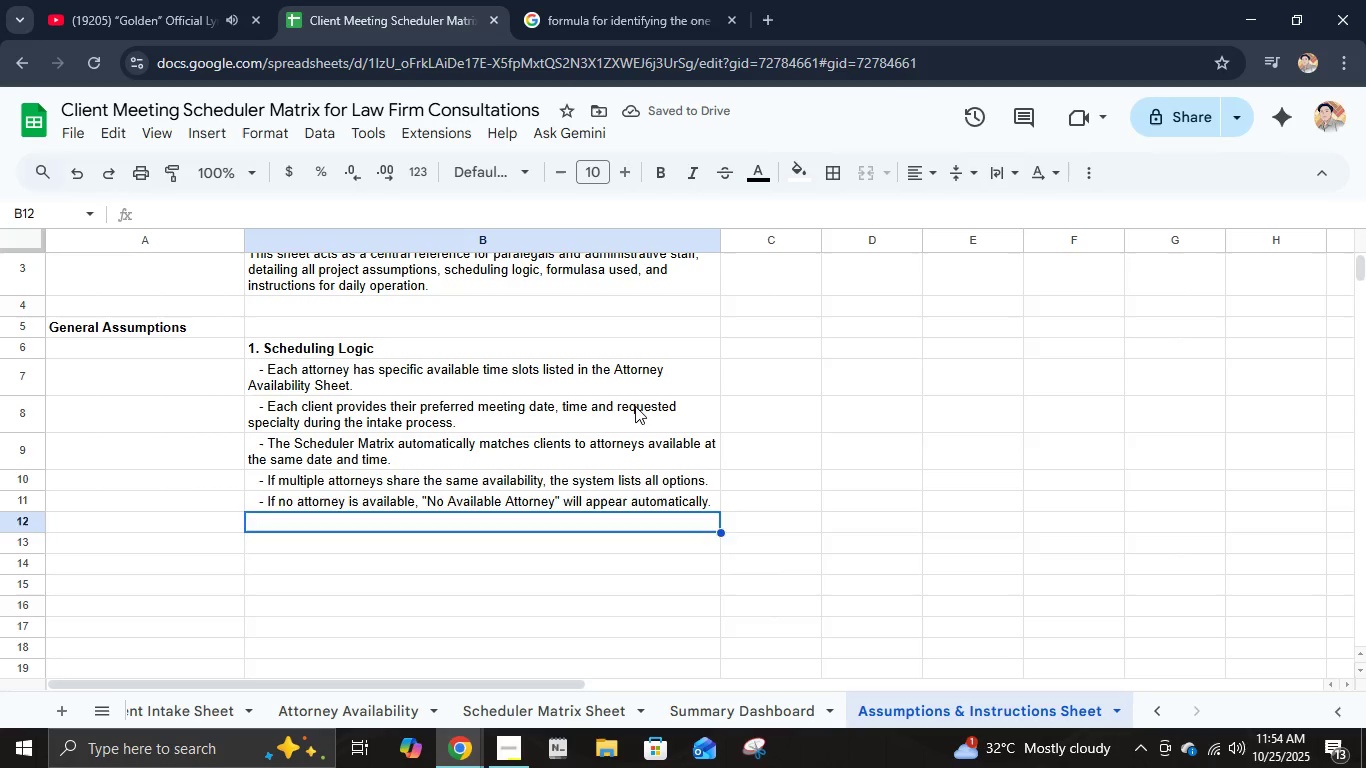 
key(ArrowDown)
 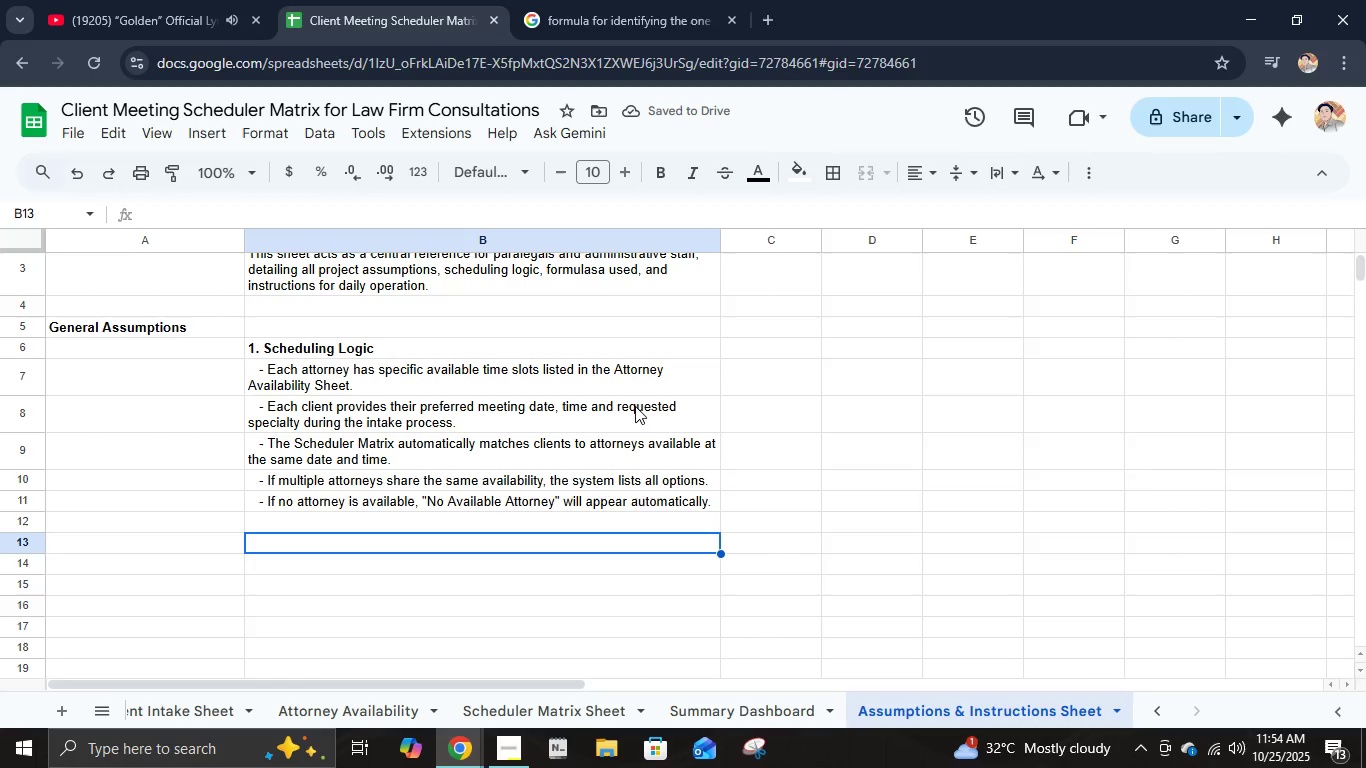 
key(Control+ControlLeft)
 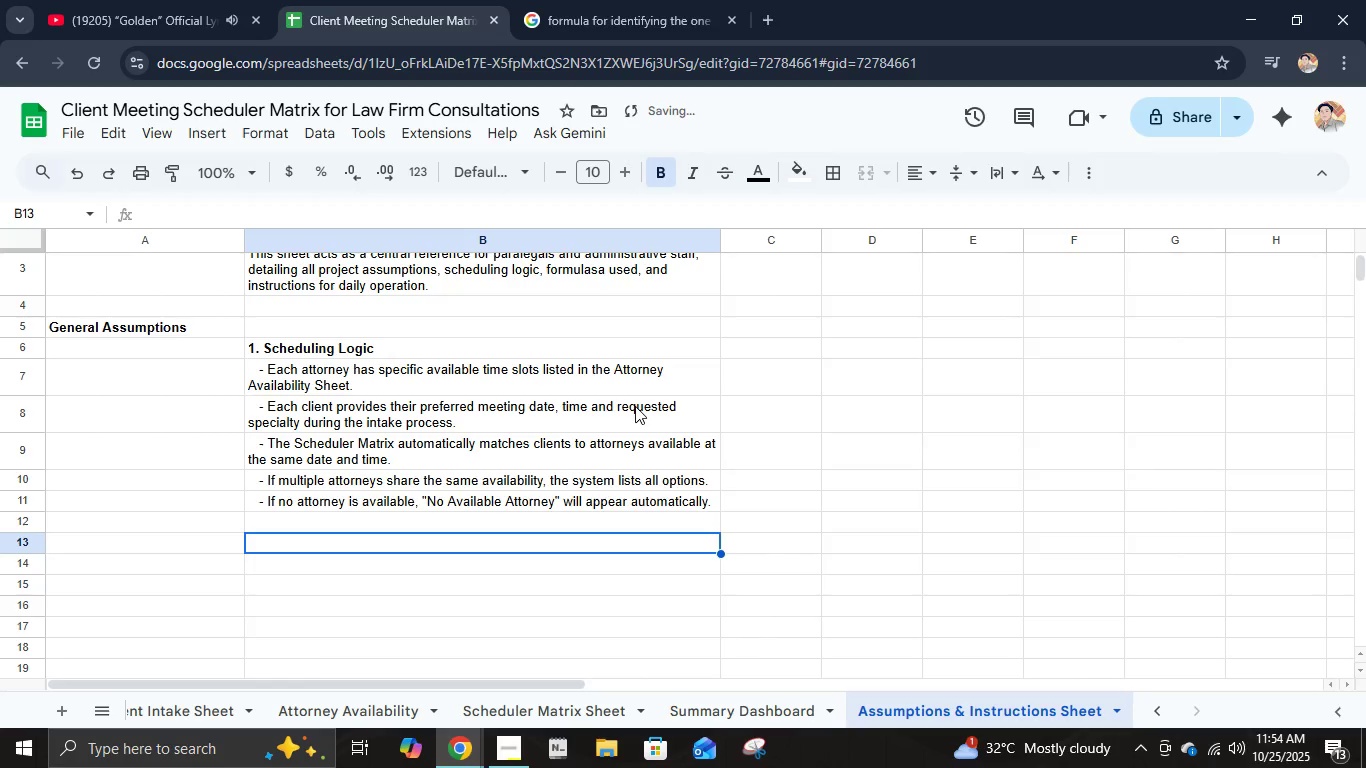 
key(Control+B)
 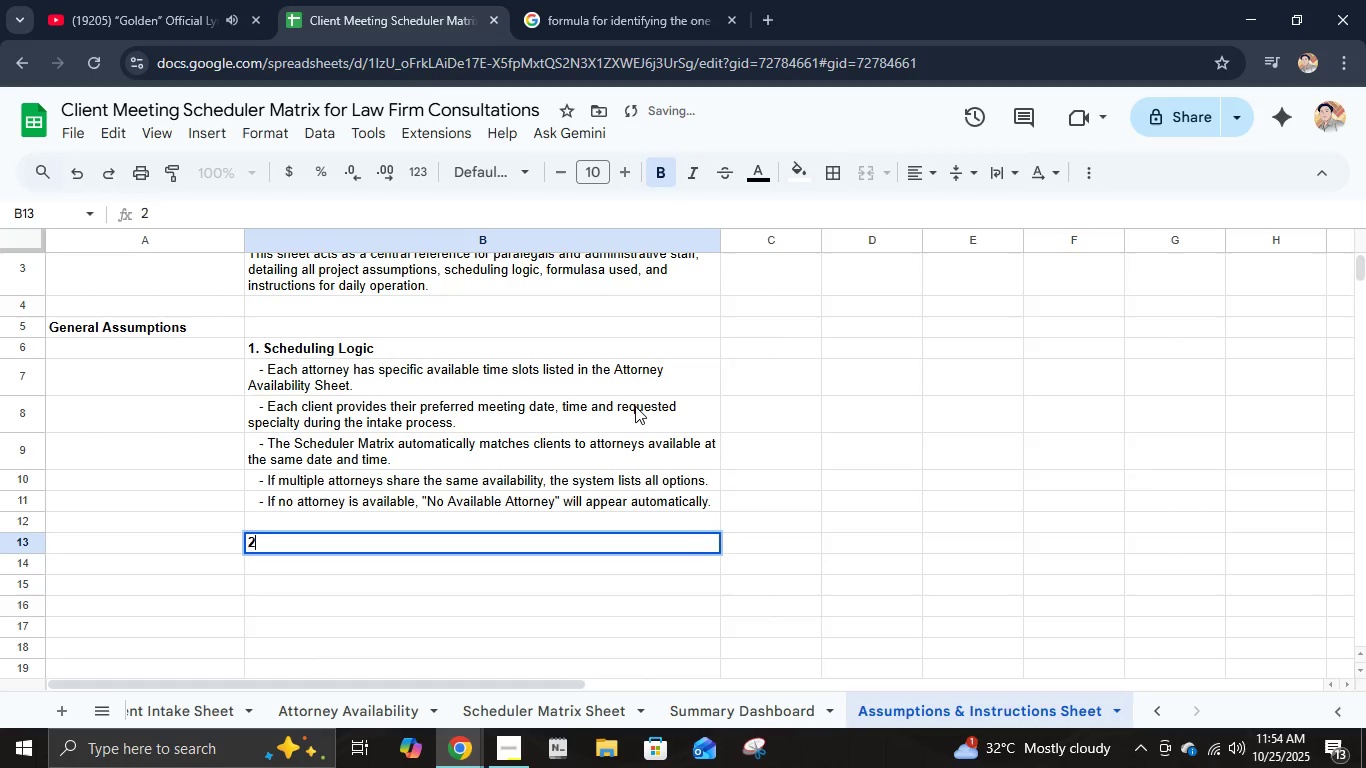 
key(2)
 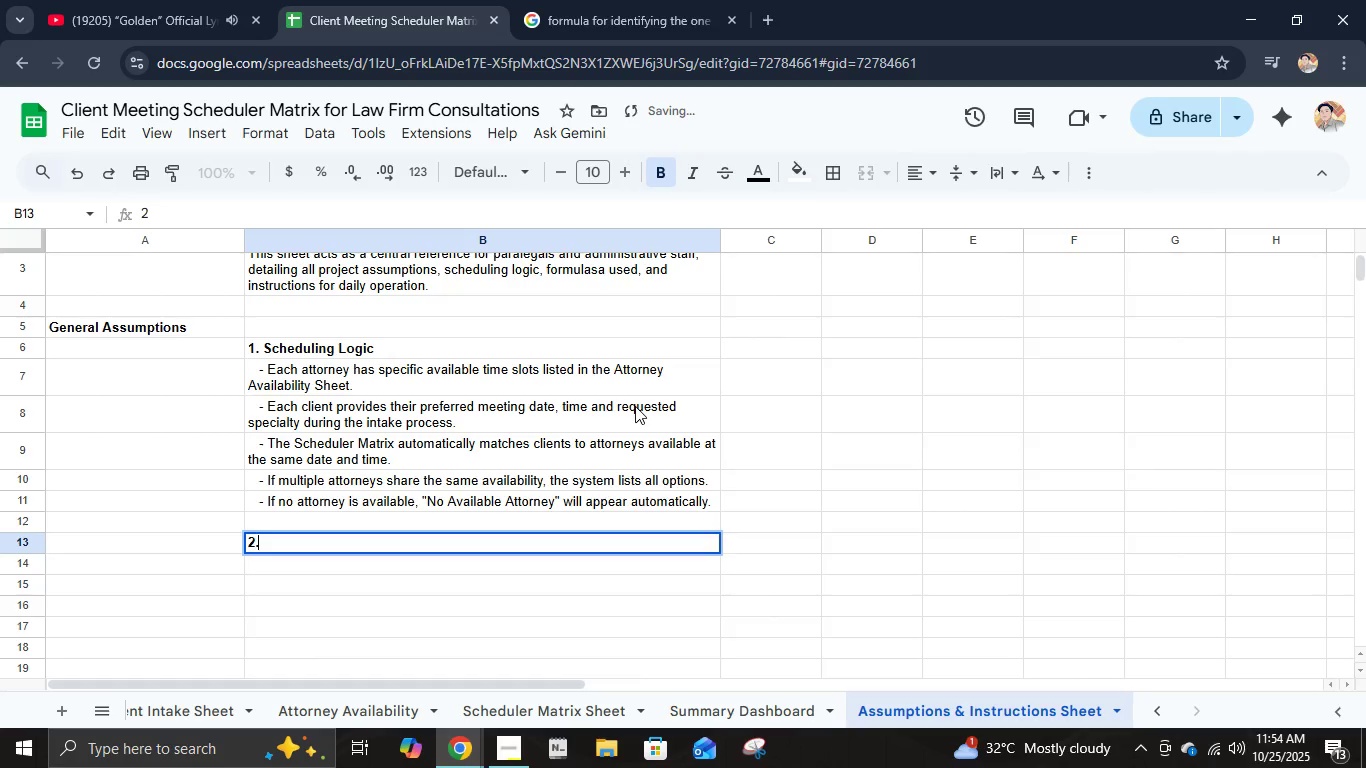 
key(Period)
 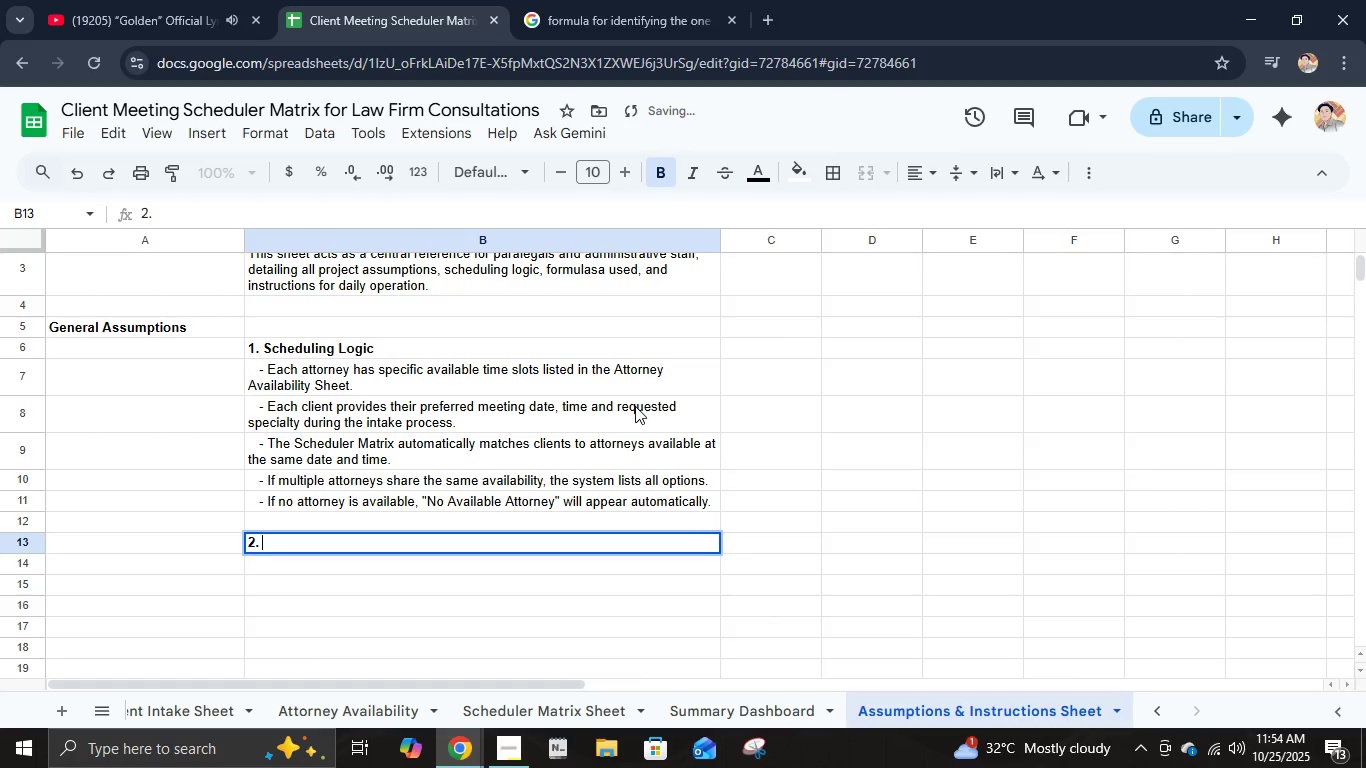 
key(Space)
 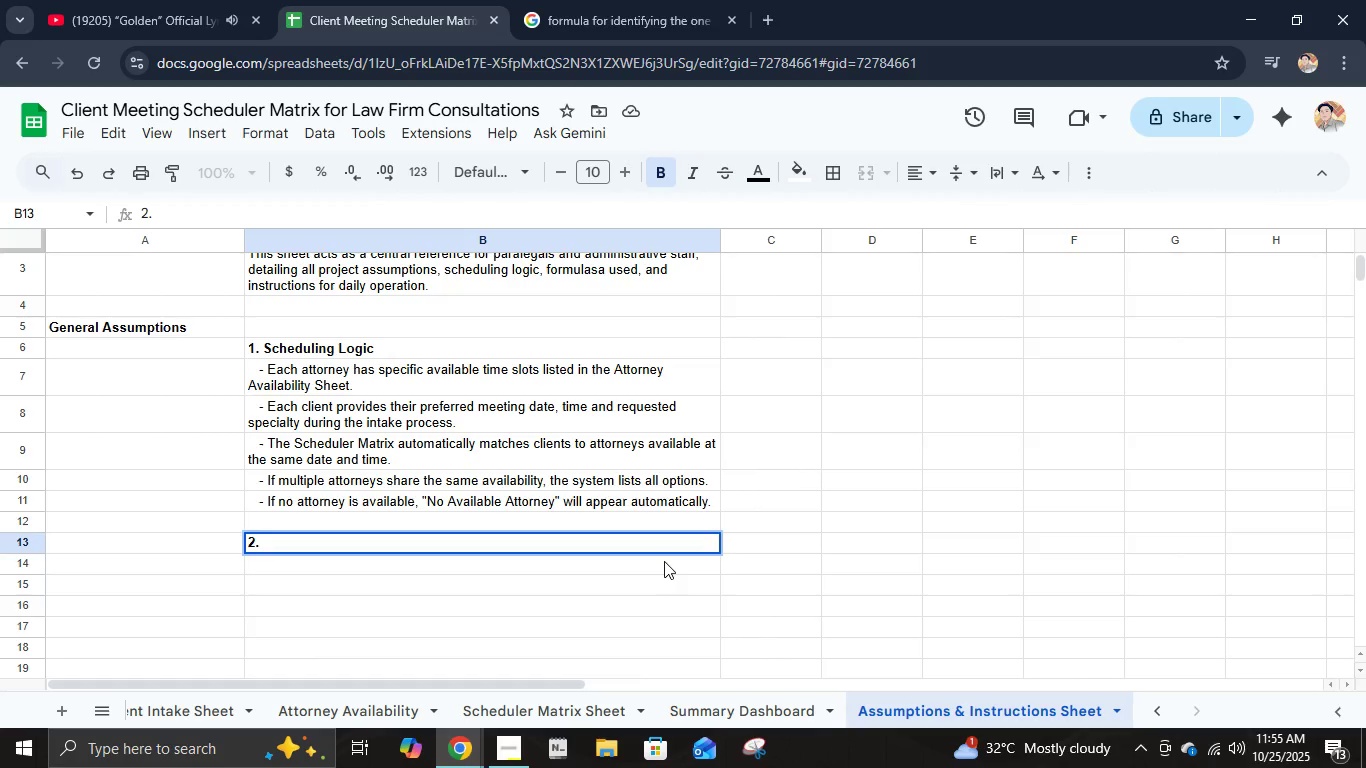 
wait(63.69)
 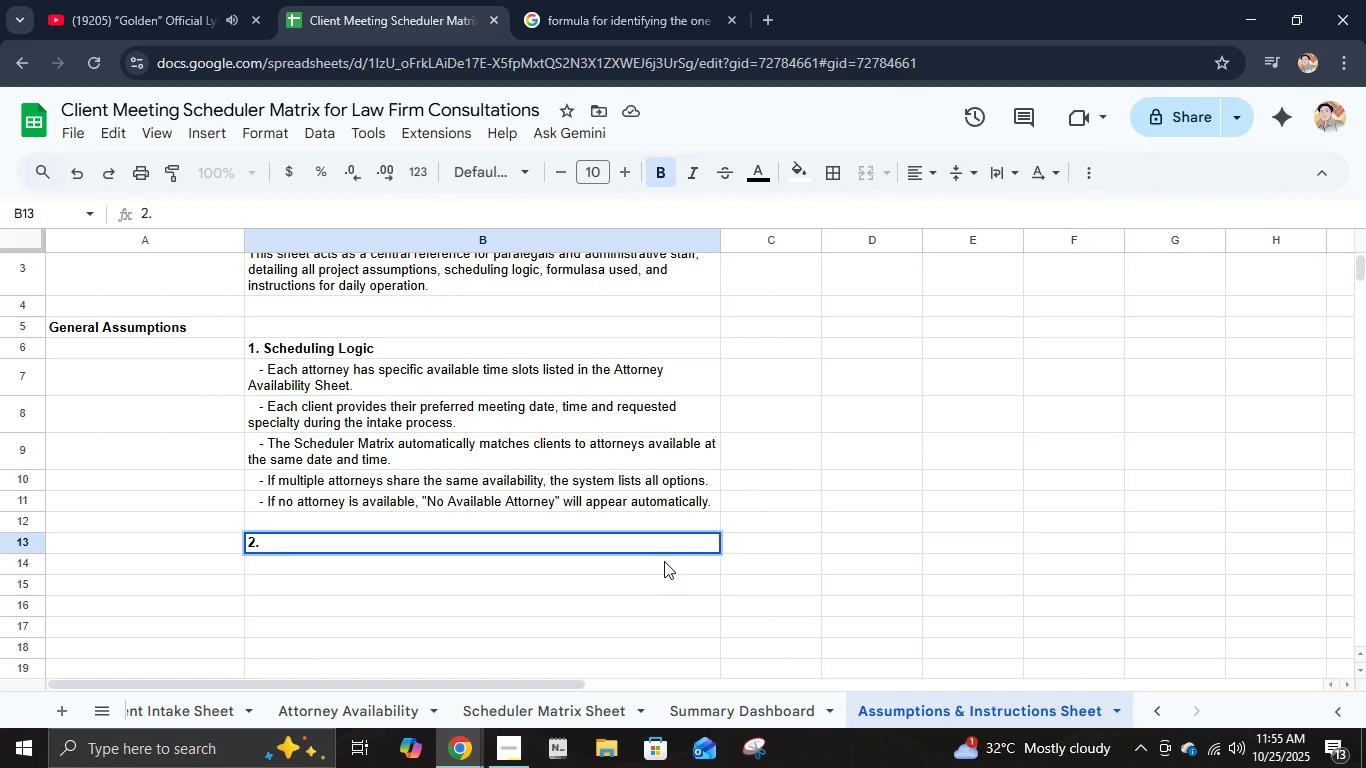 
type(Conflict Handling)
 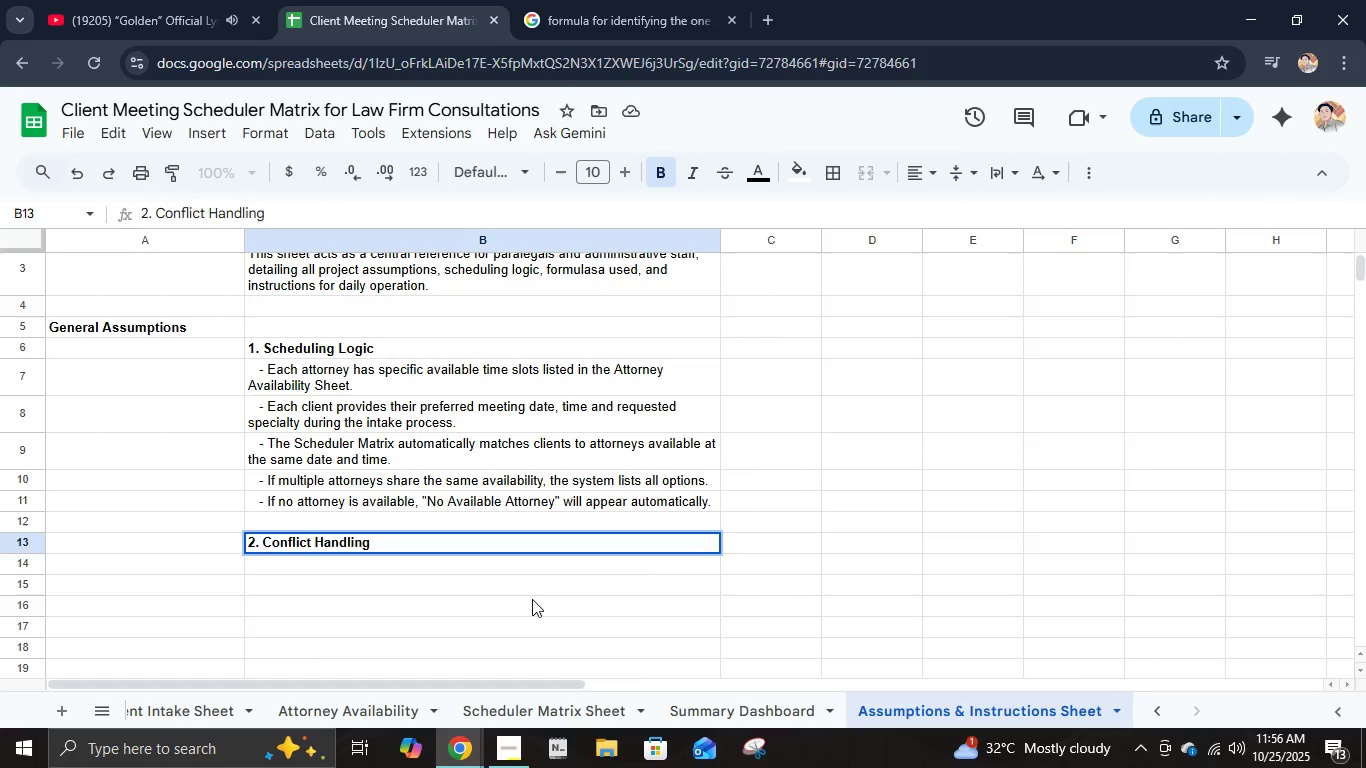 
key(Enter)
 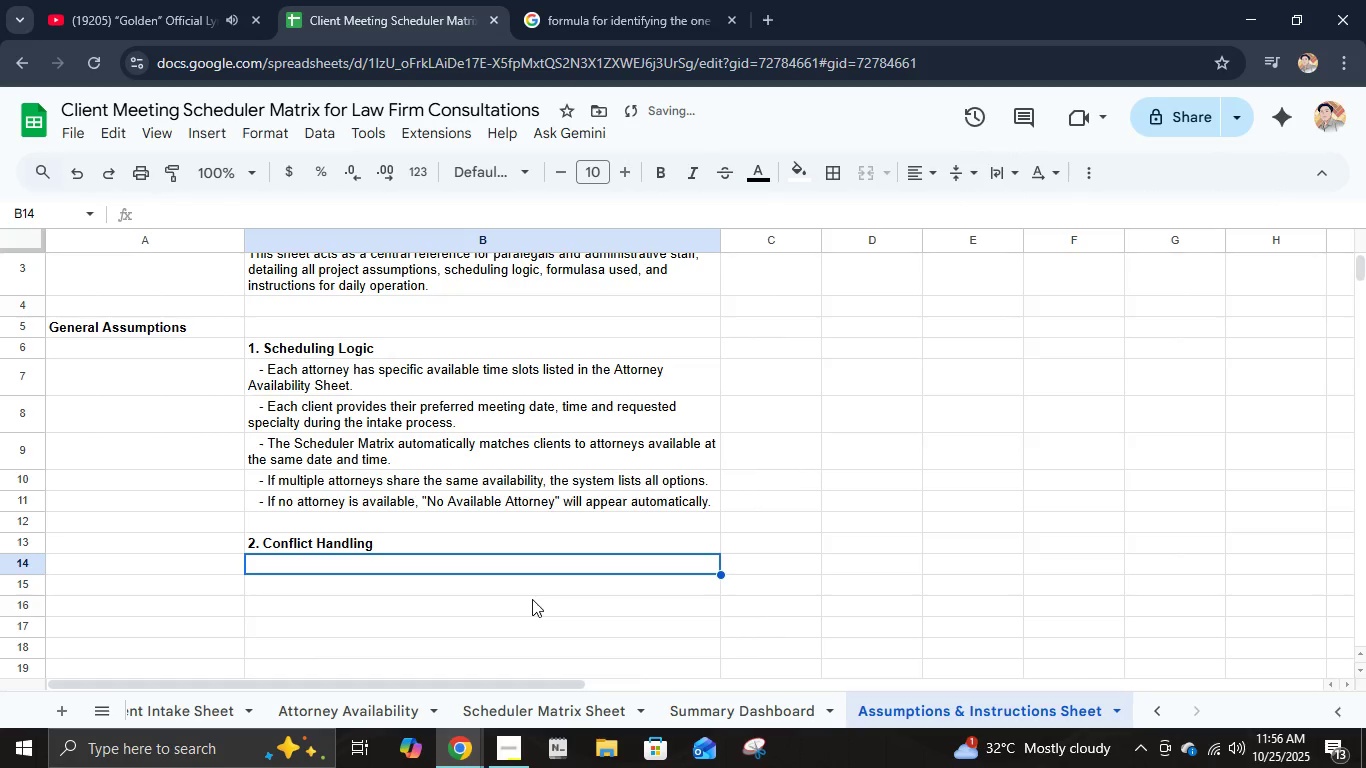 
type(   - When an attorney is already booked at a certain date and time, the slot is automatically marked as "CON)
key(Backspace)
key(Backspace)
type(n)
key(Backspace)
type(onflicted".)
 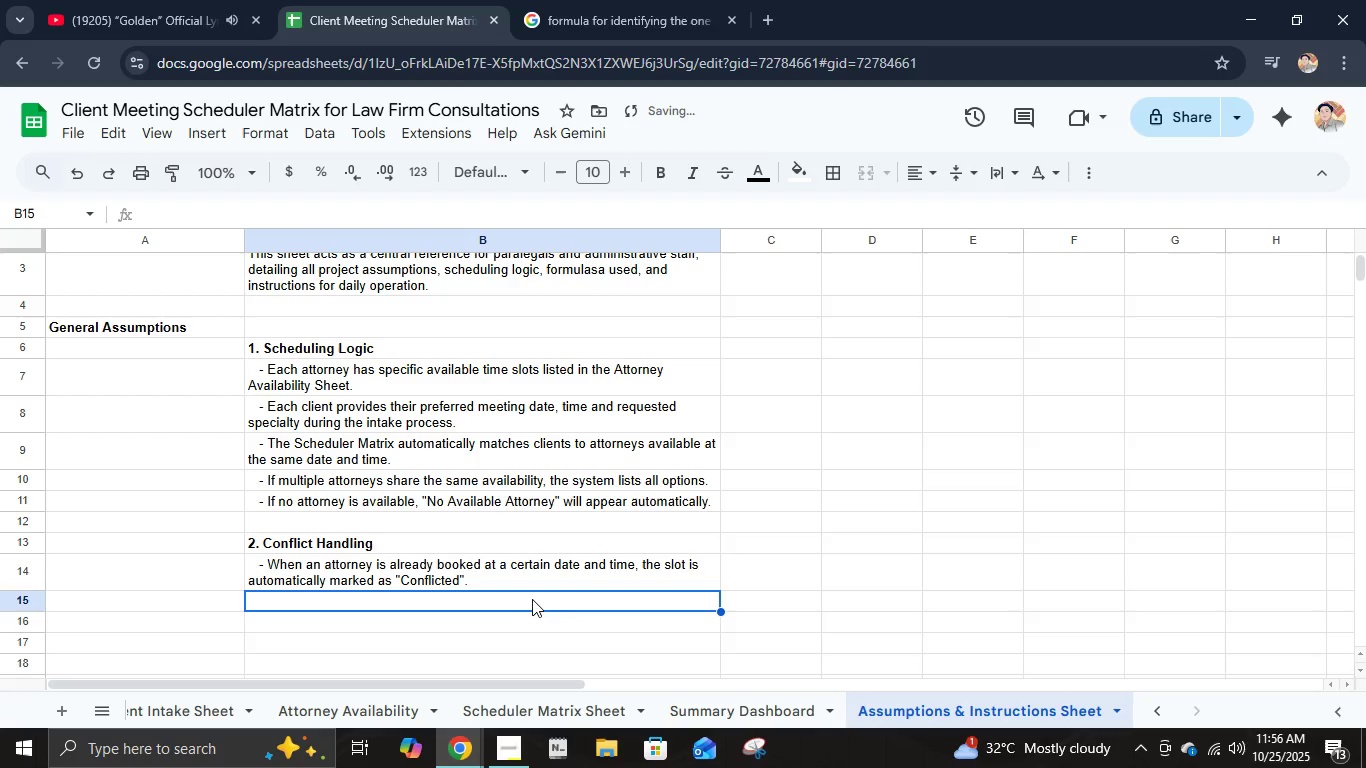 
 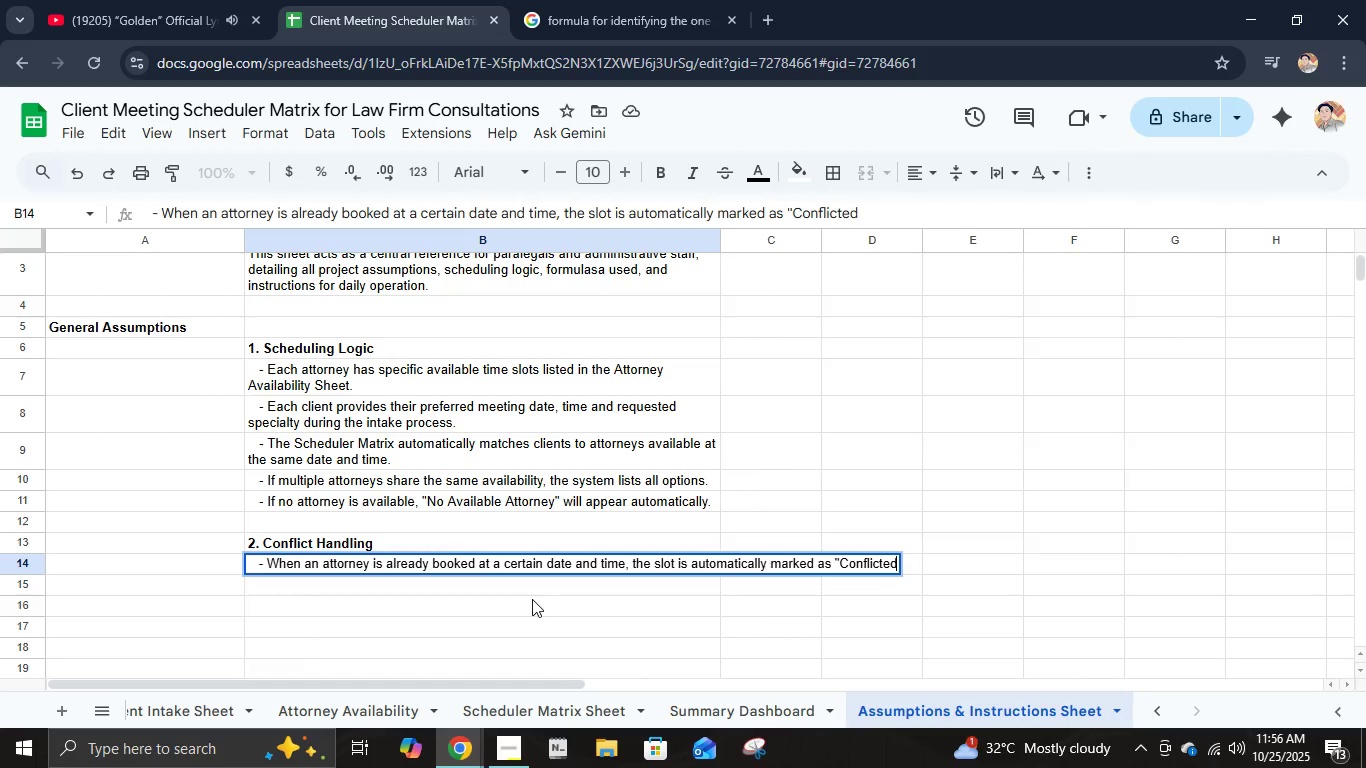 
key(Enter)
 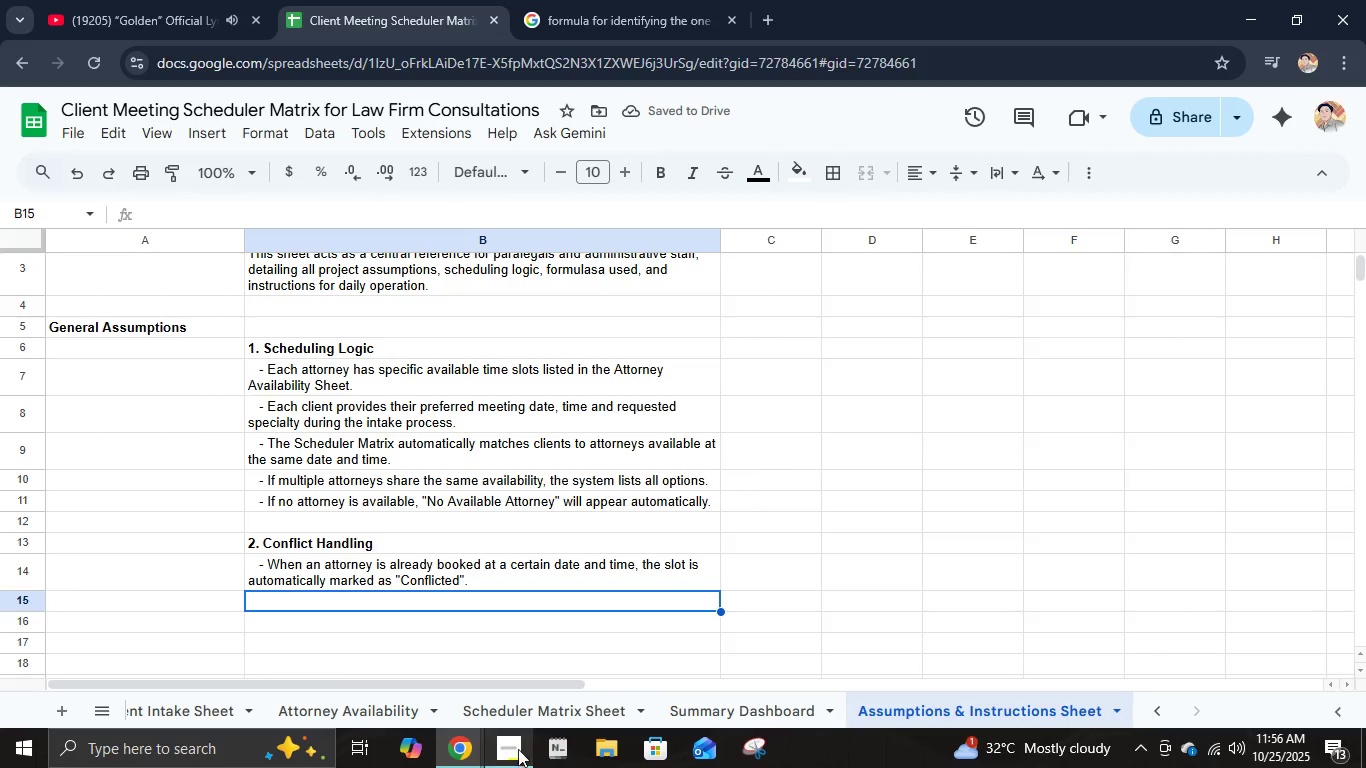 
left_click([521, 751])